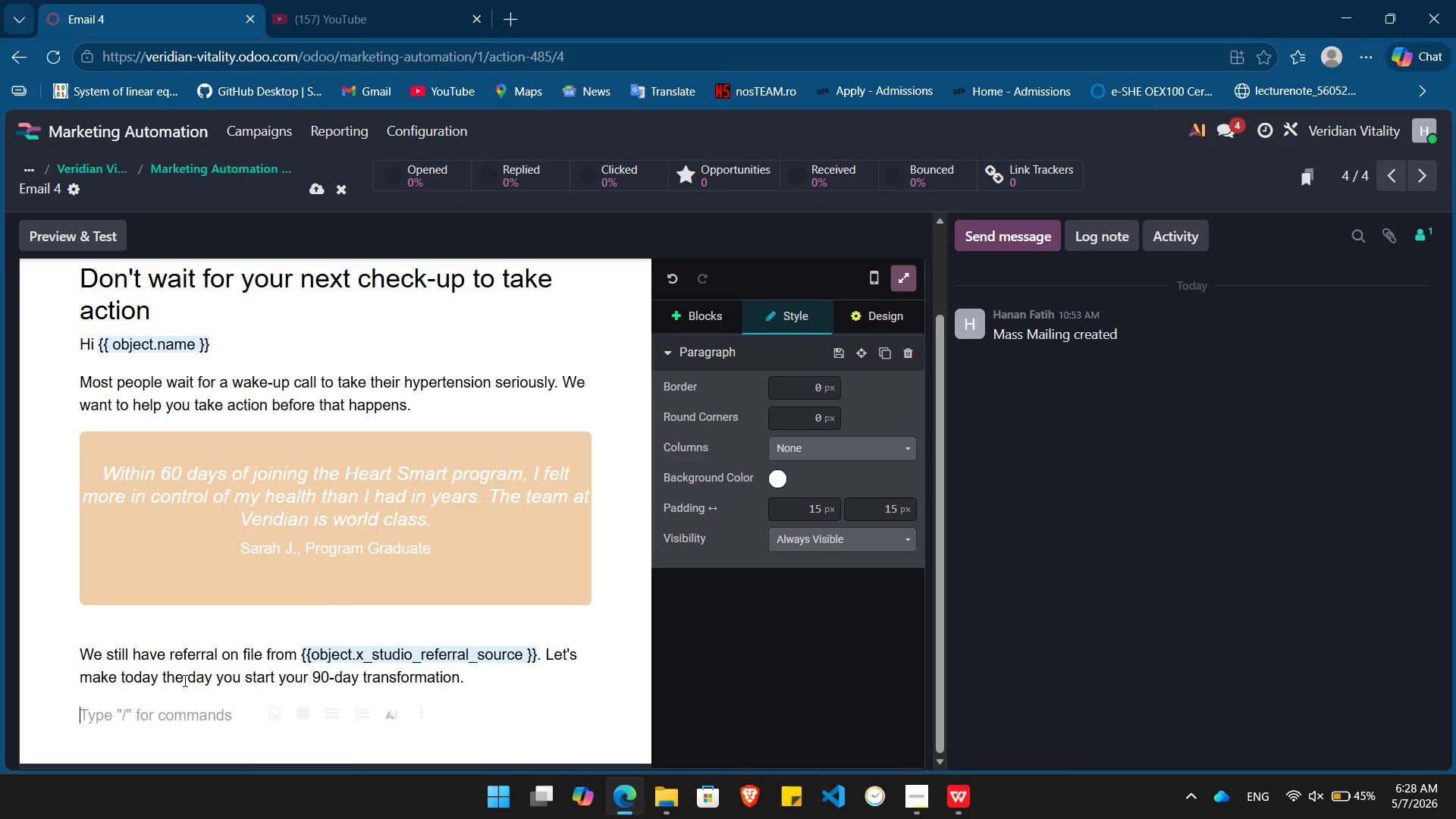 
type(/ct)
key(Backspace)
key(Backspace)
type(bu)
 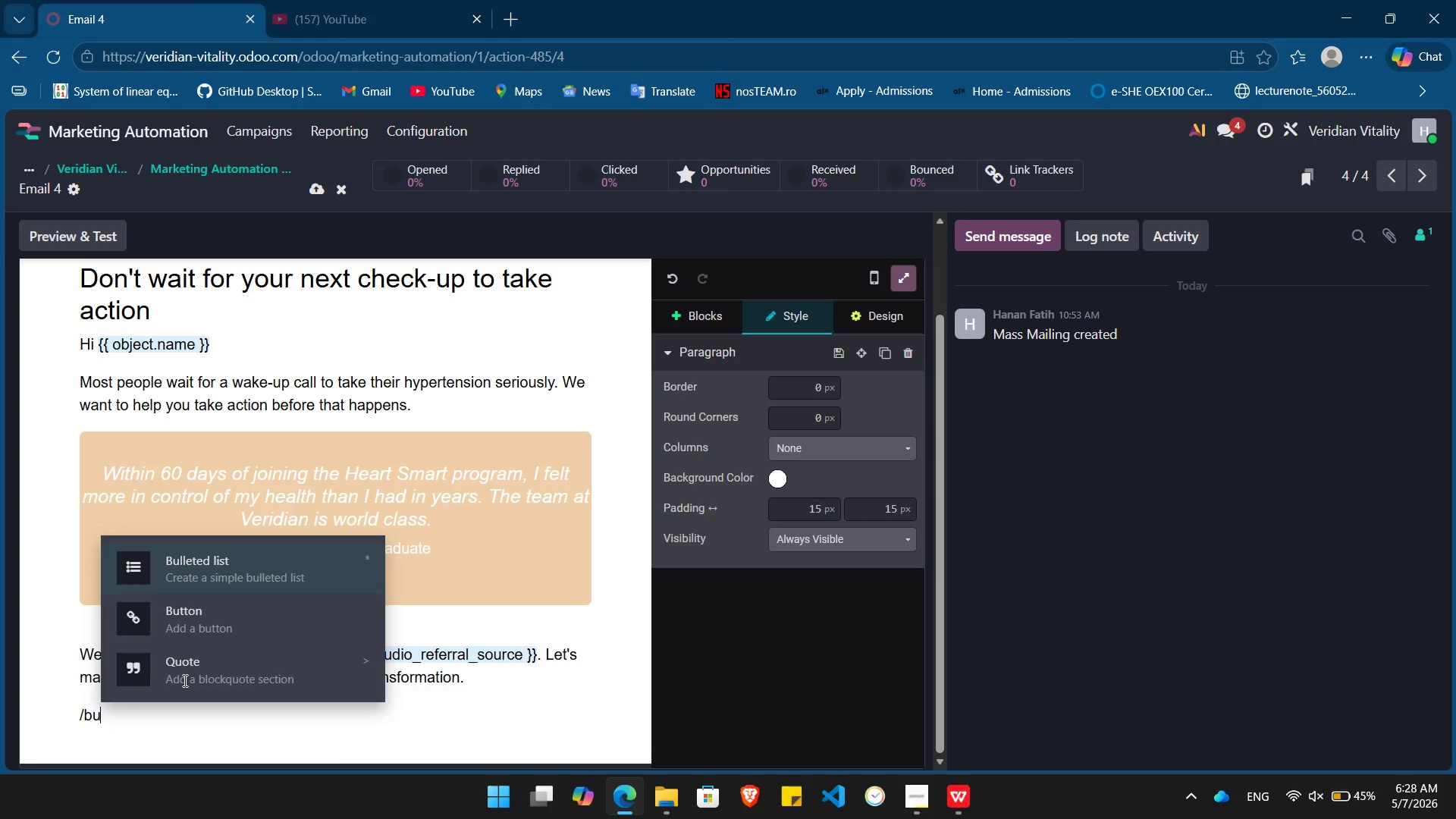 
key(ArrowDown)
 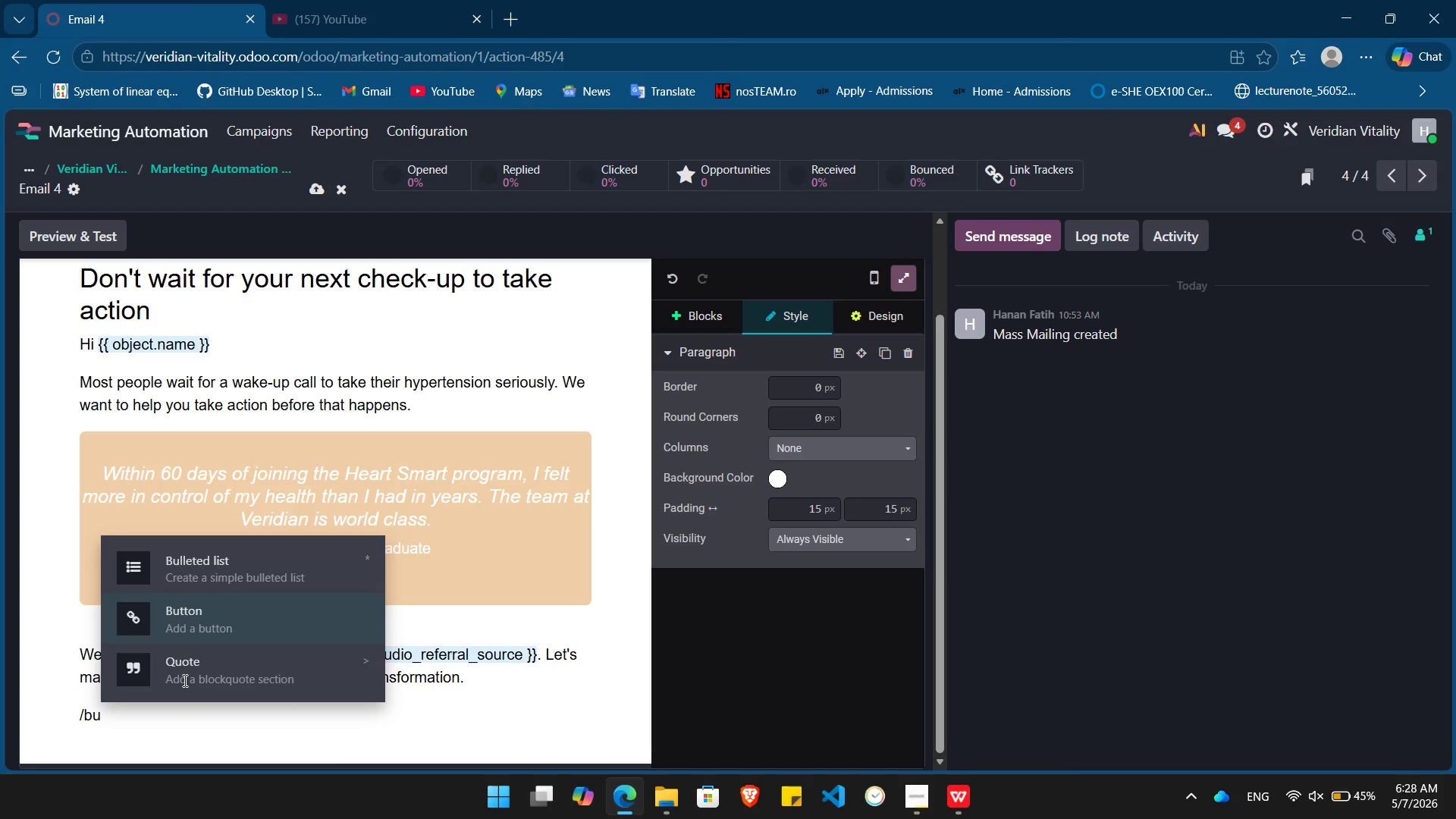 
key(Enter)
 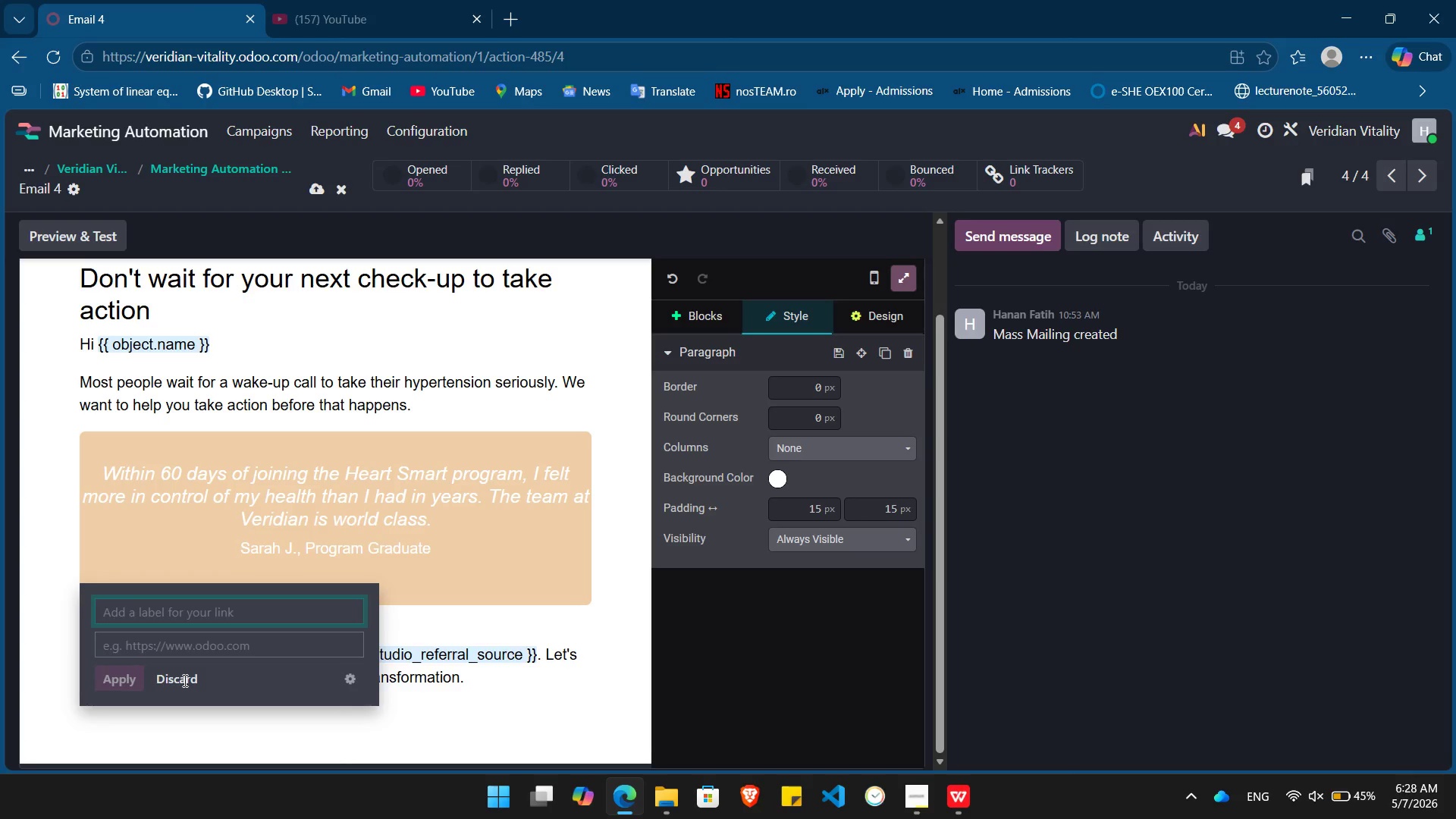 
type(Claim My Appointment)
key(Tab)
type(h)
 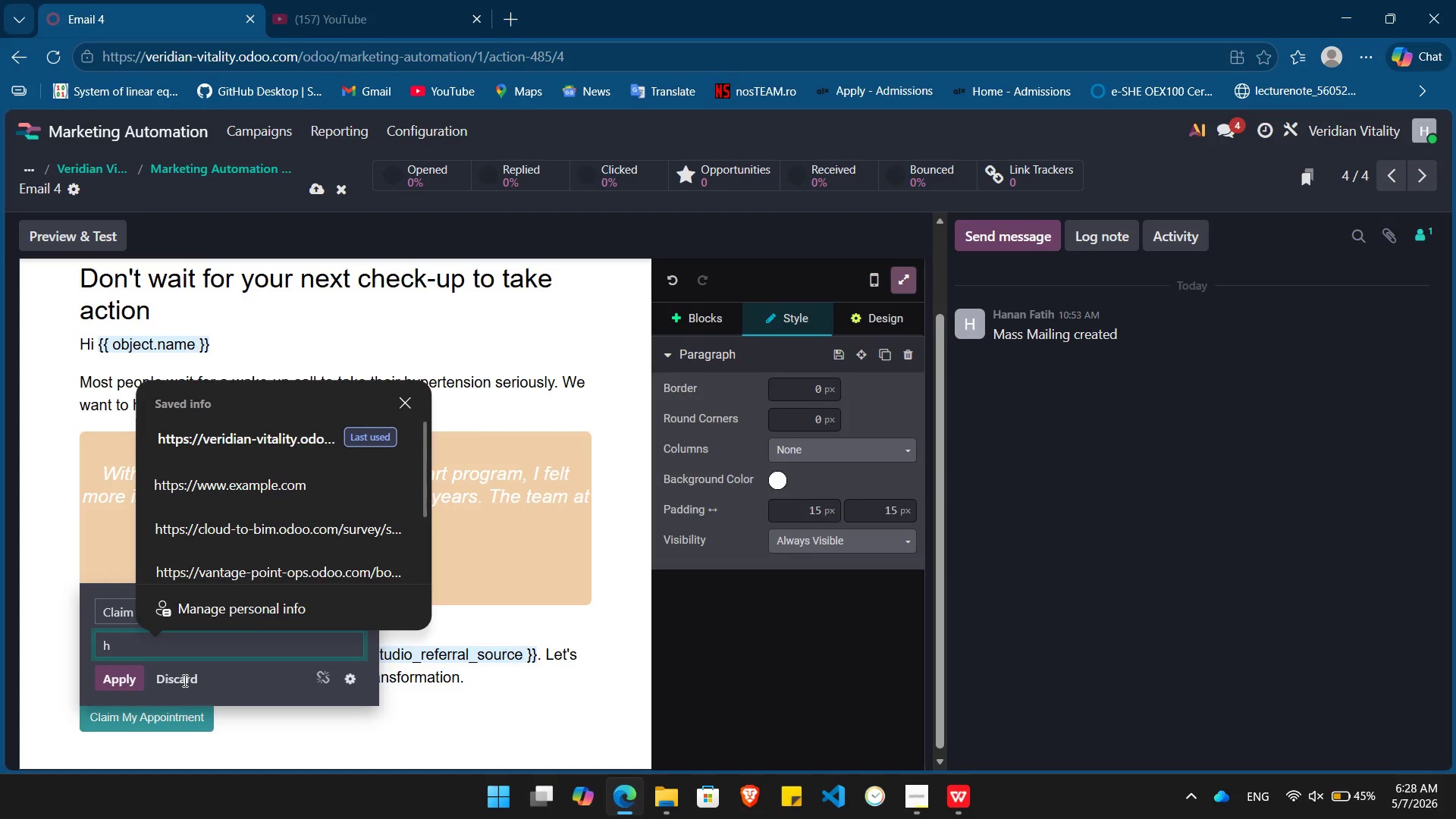 
key(ArrowDown)
 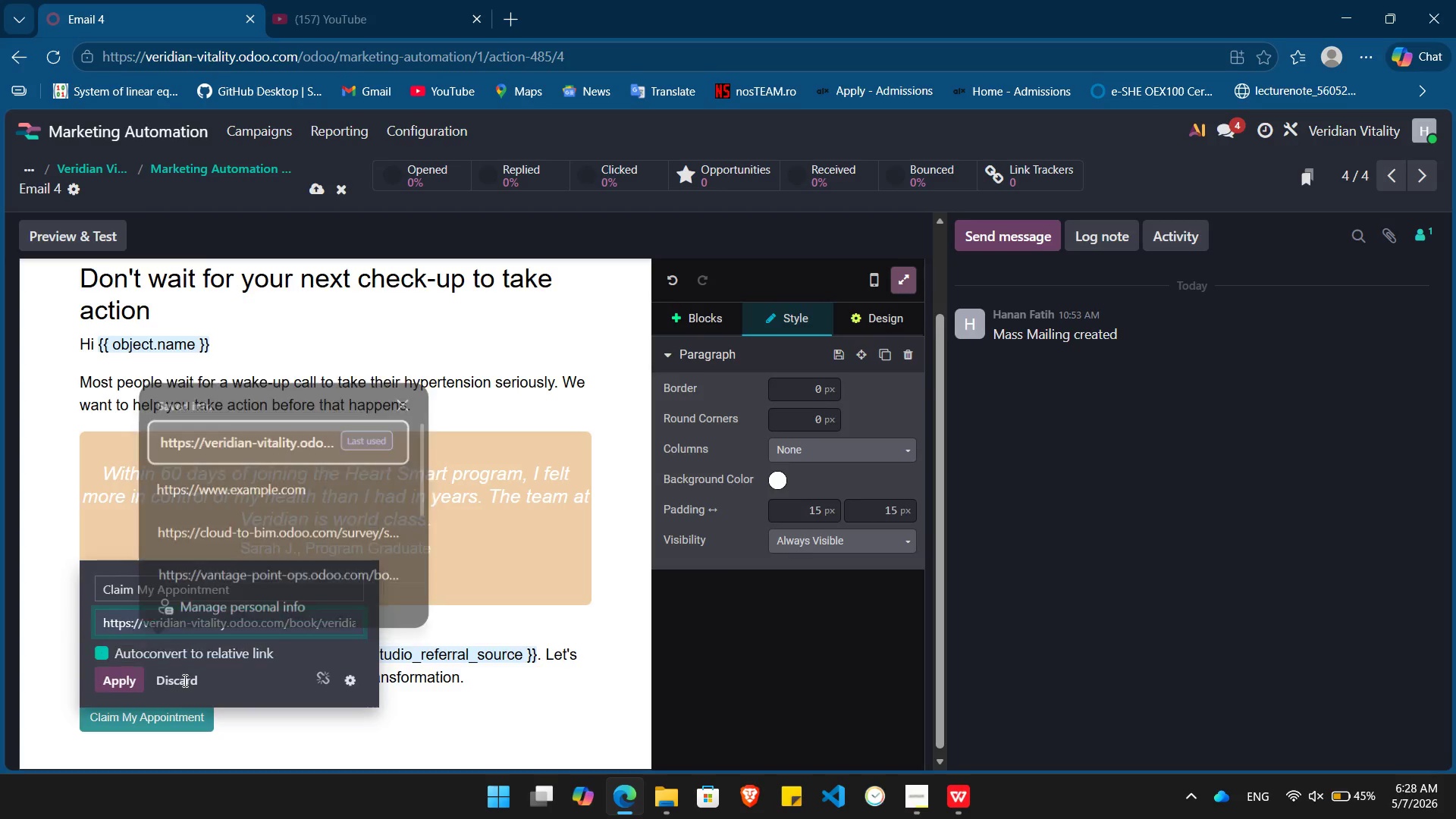 
key(Enter)
 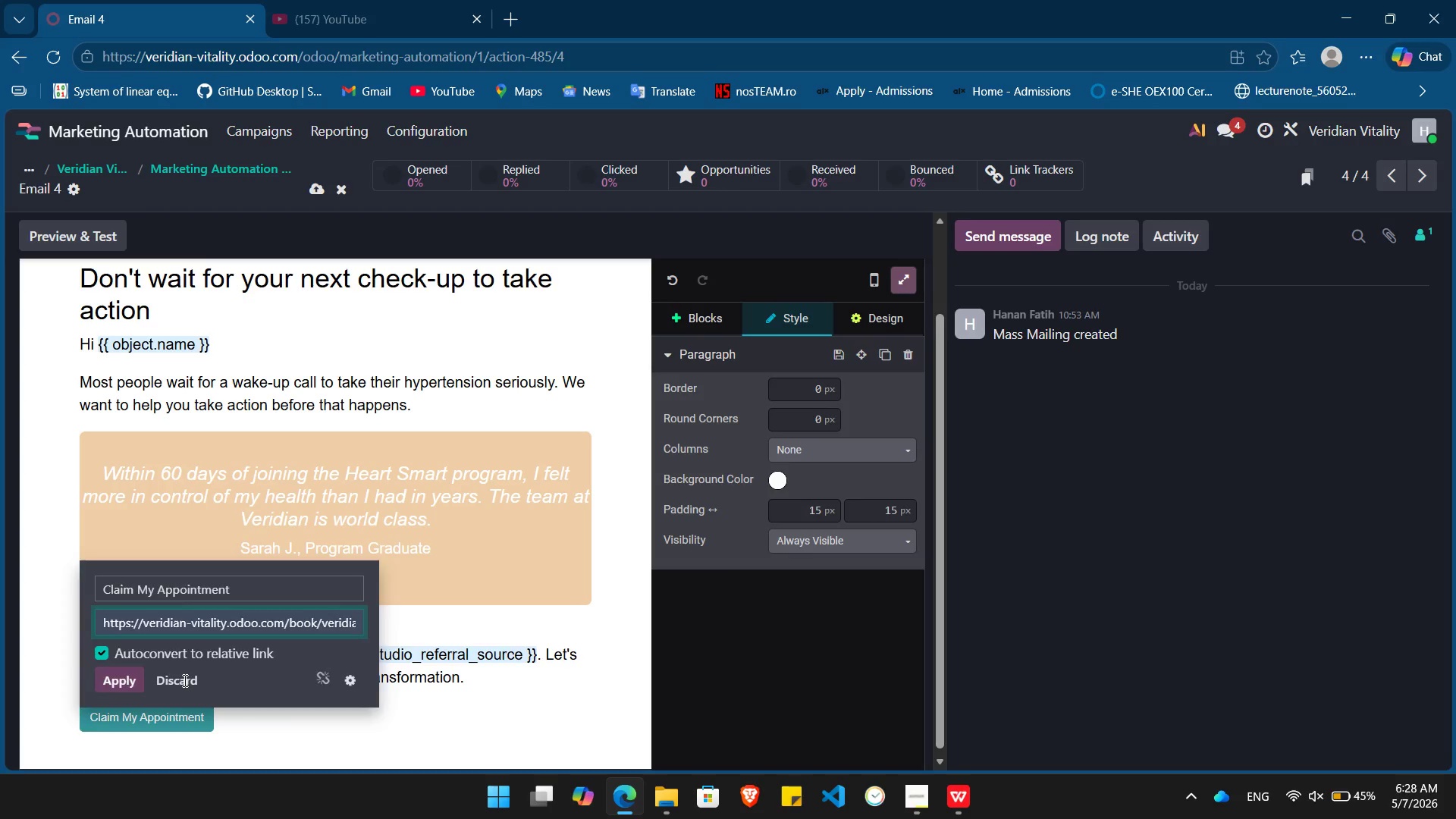 
key(Enter)
 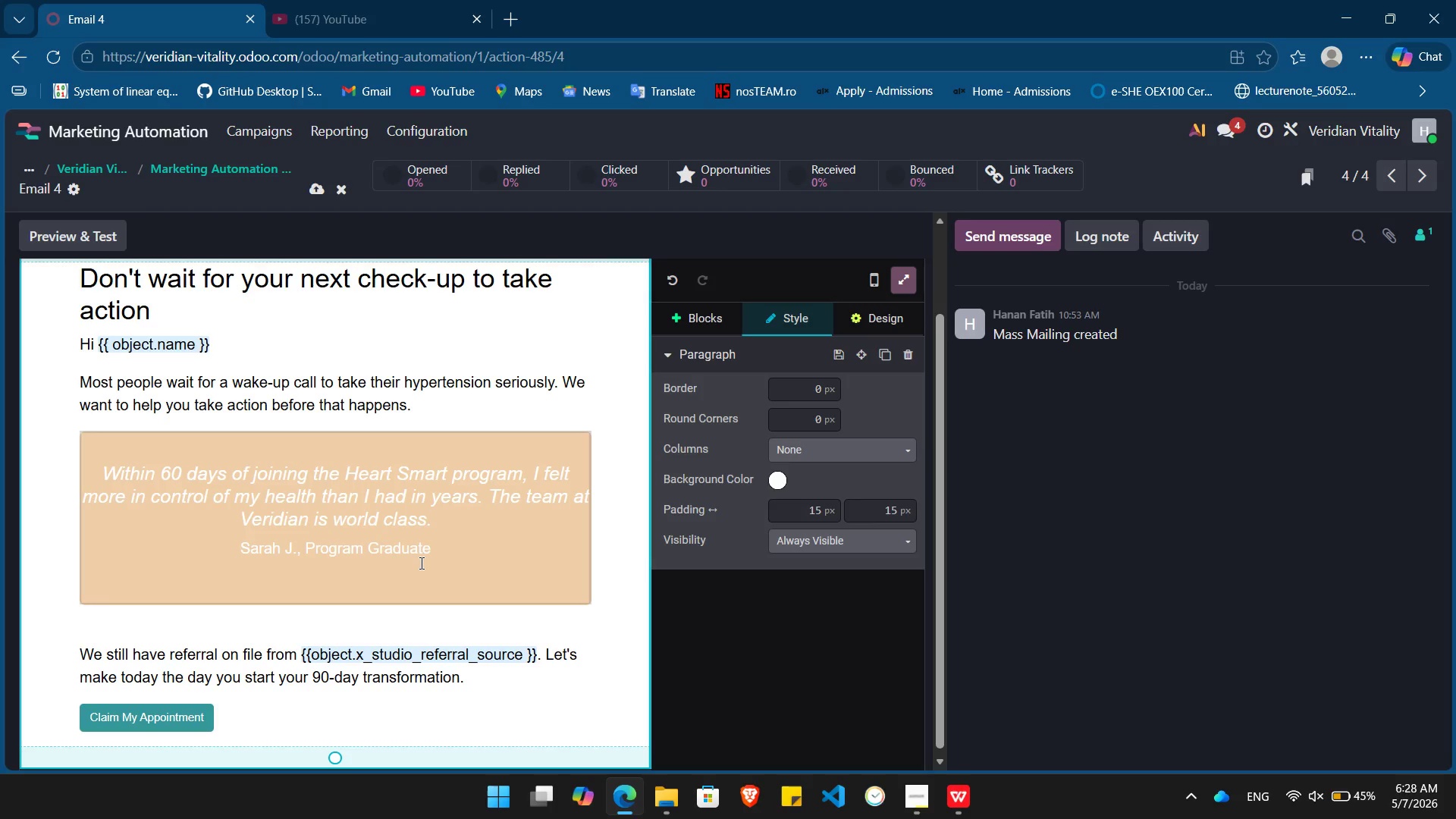 
wait(5.36)
 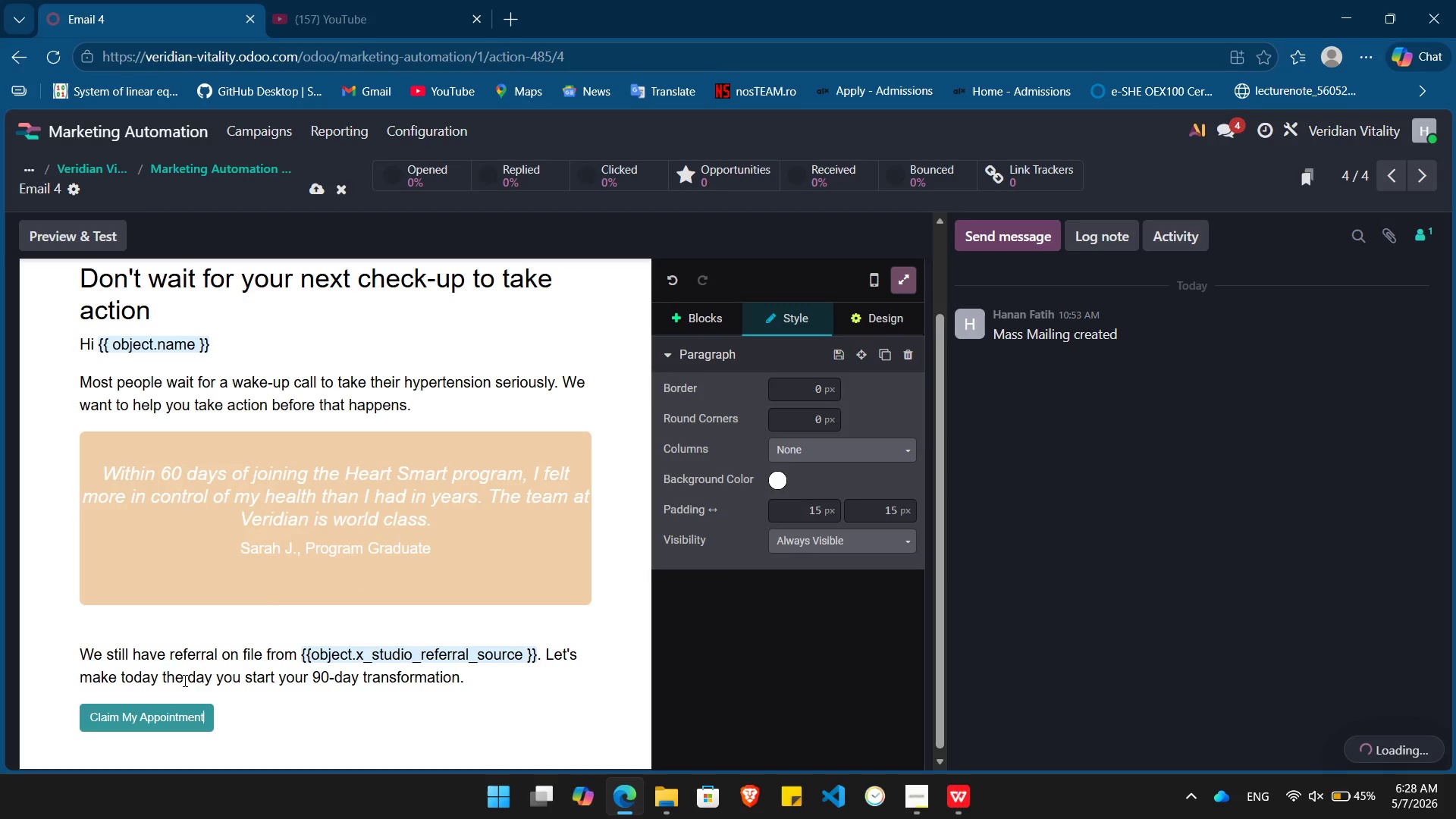 
left_click([470, 561])
 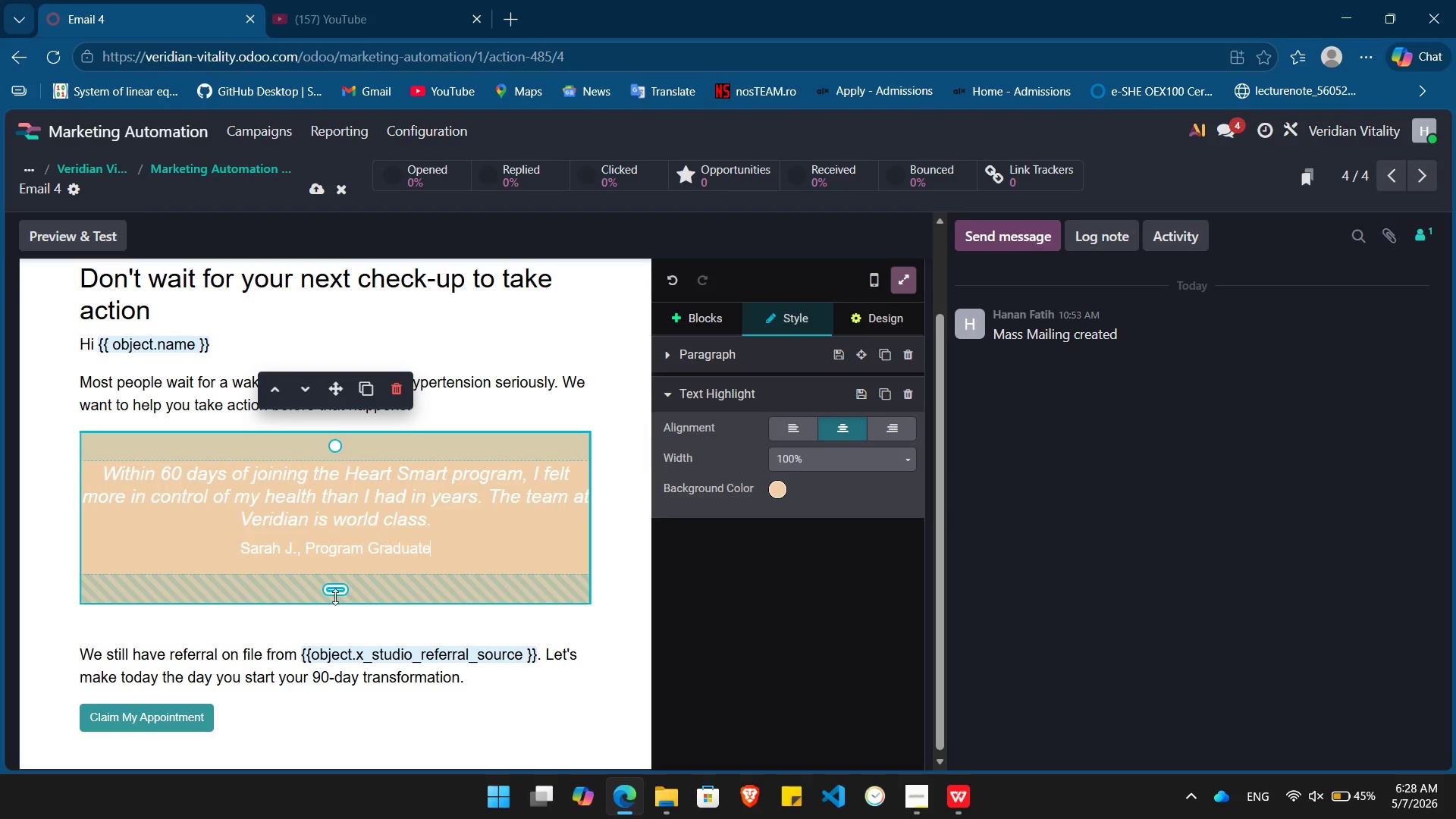 
left_click_drag(start_coordinate=[336, 594], to_coordinate=[337, 575])
 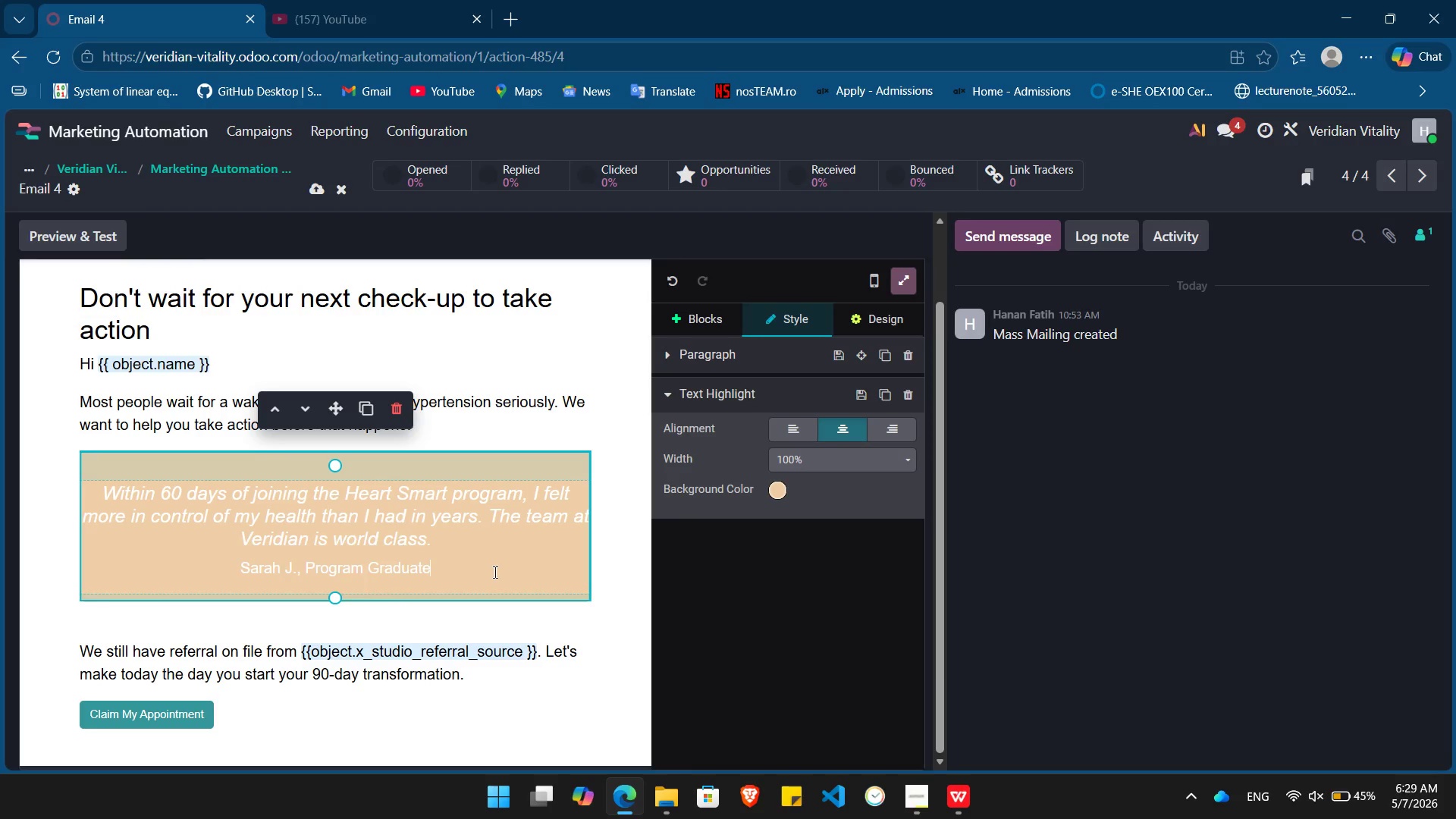 
left_click([494, 572])
 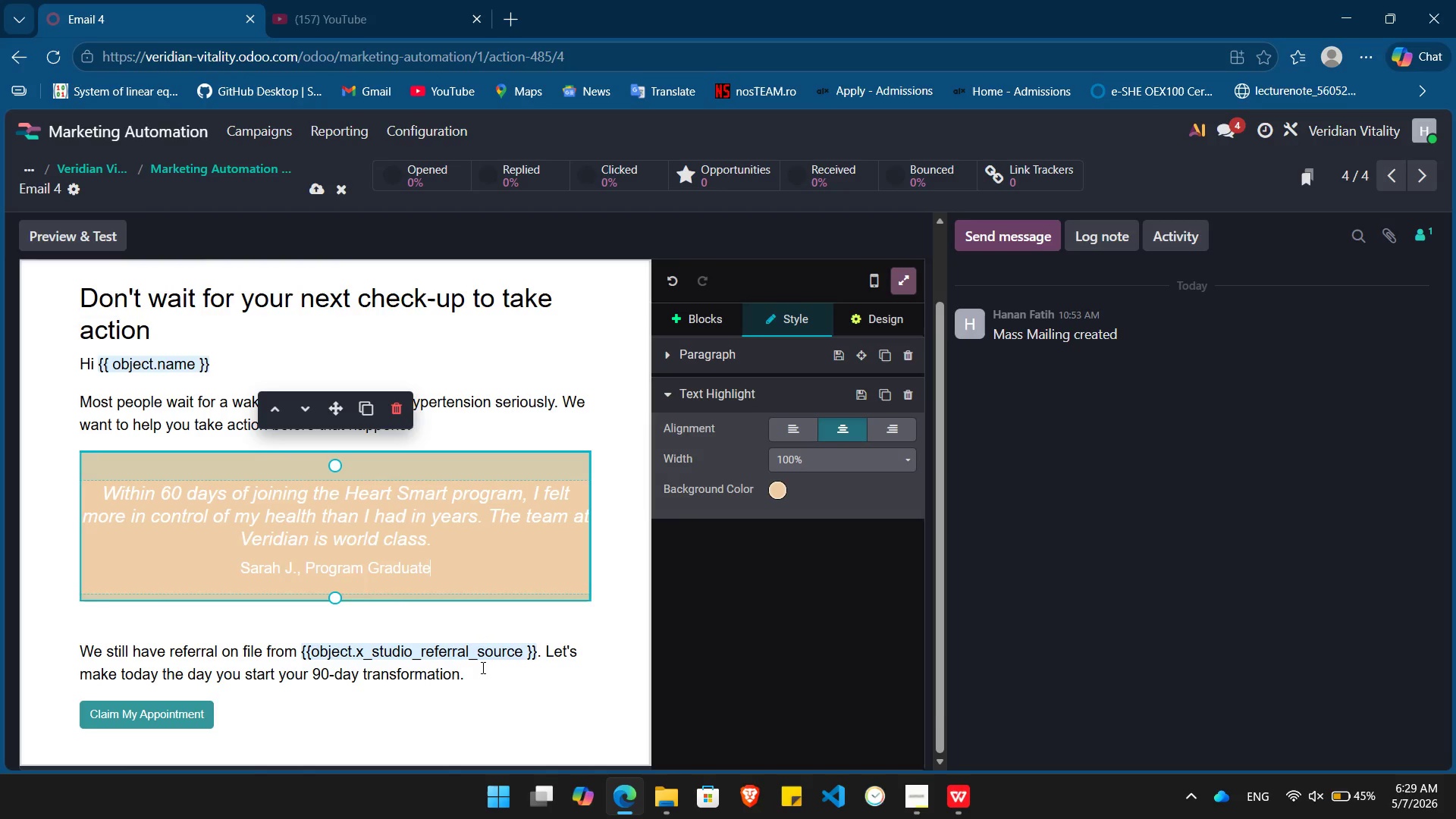 
left_click([482, 667])
 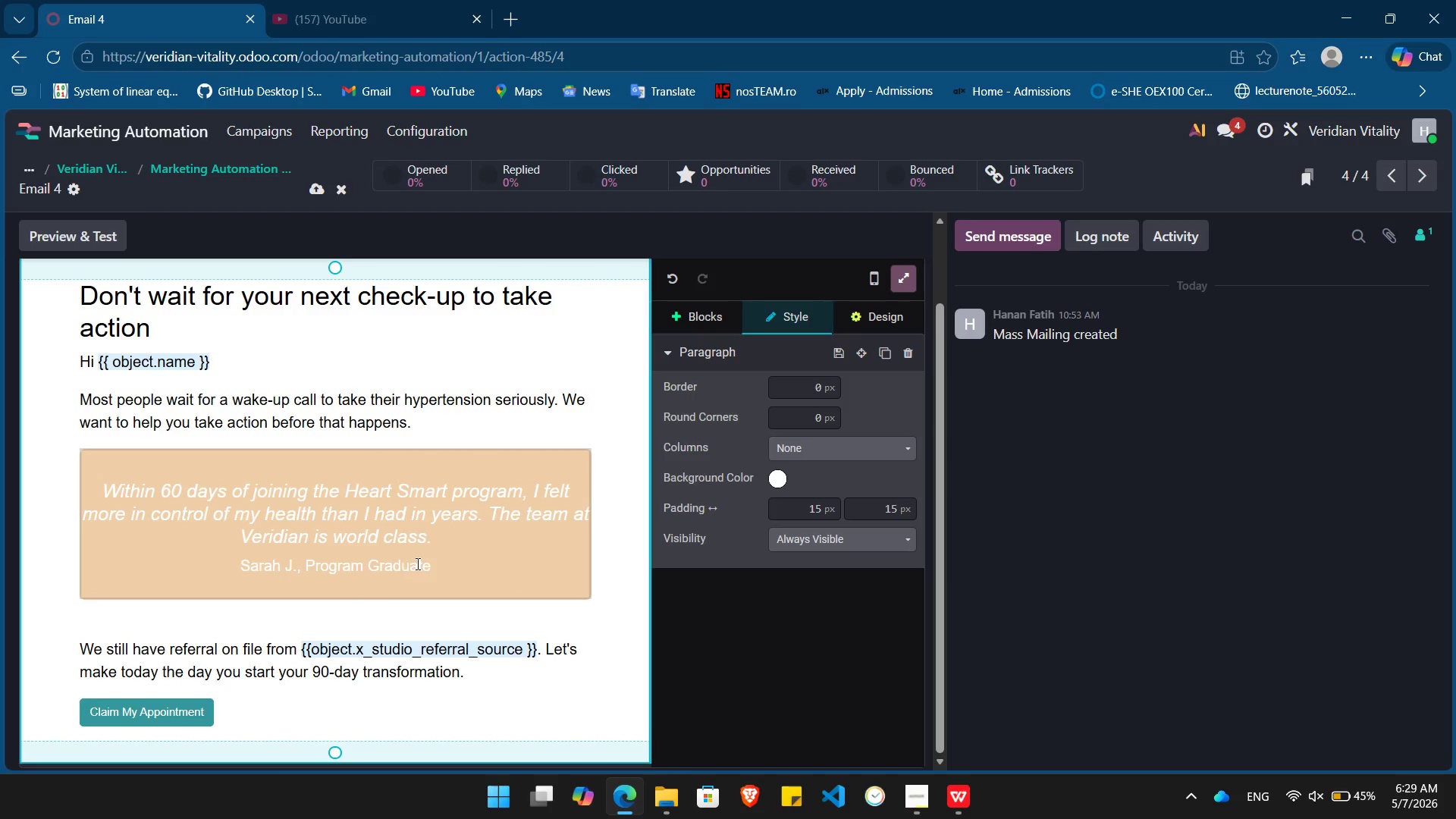 
left_click([447, 563])
 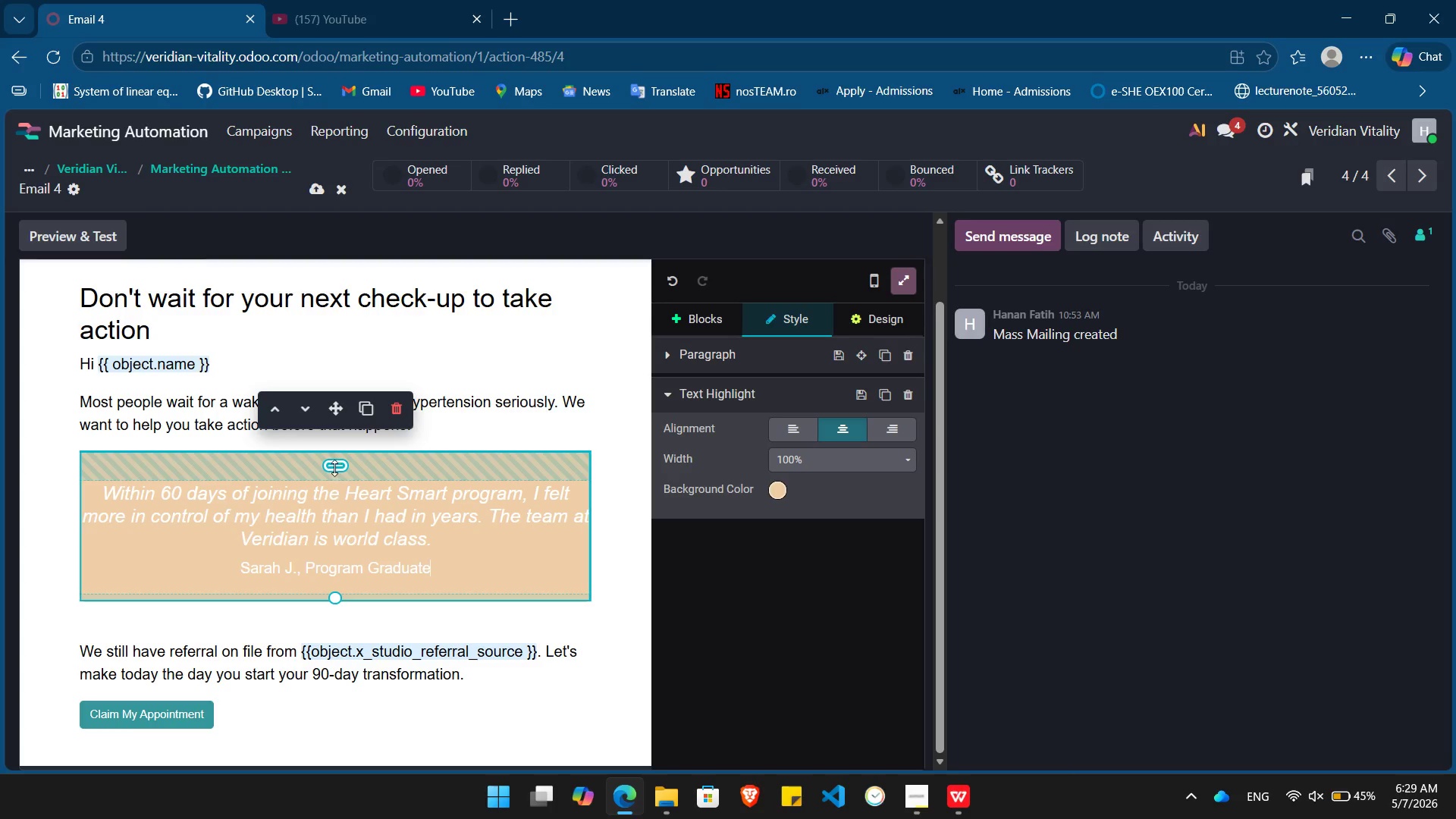 
left_click_drag(start_coordinate=[334, 468], to_coordinate=[334, 453])
 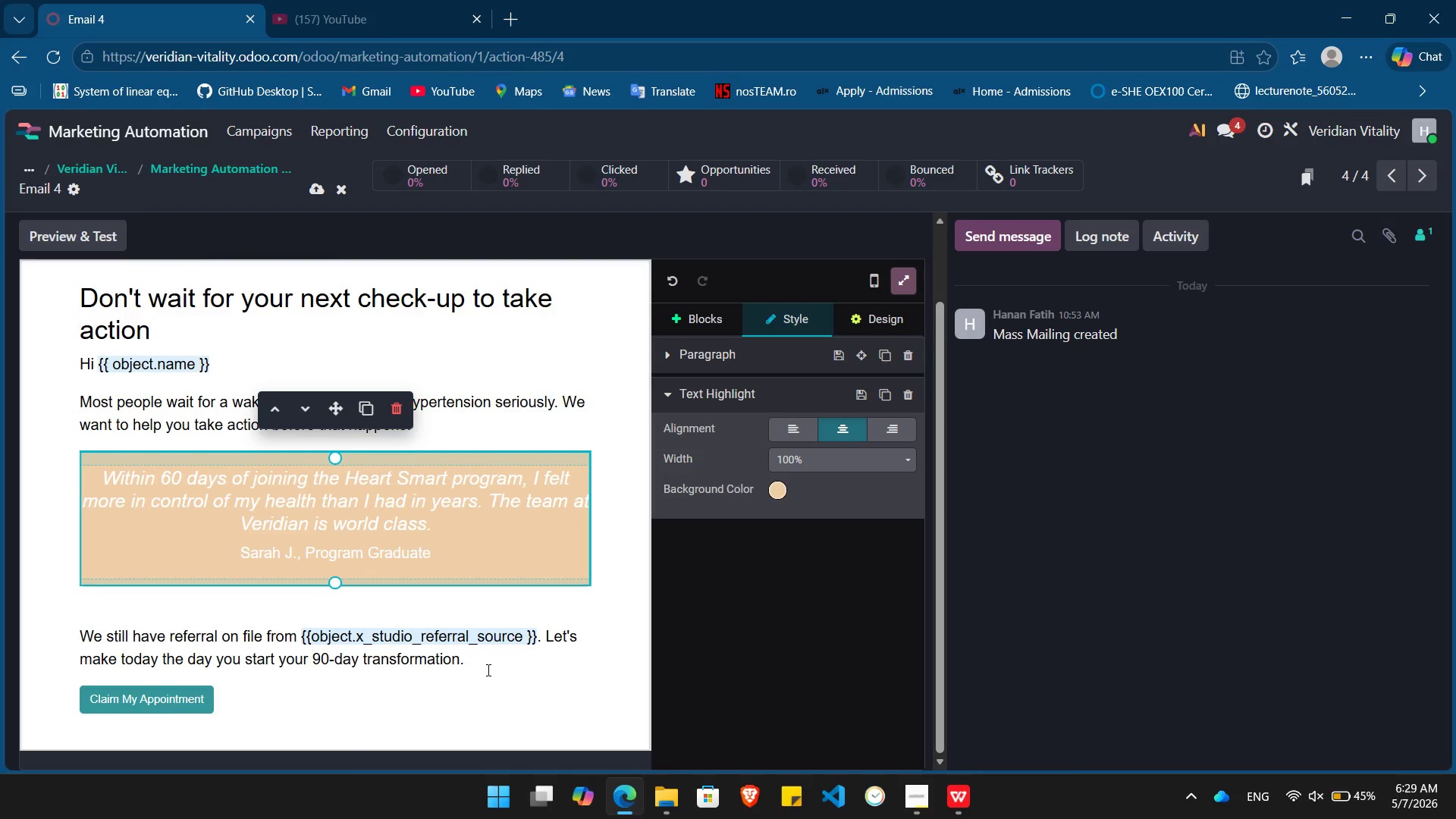 
left_click([487, 670])
 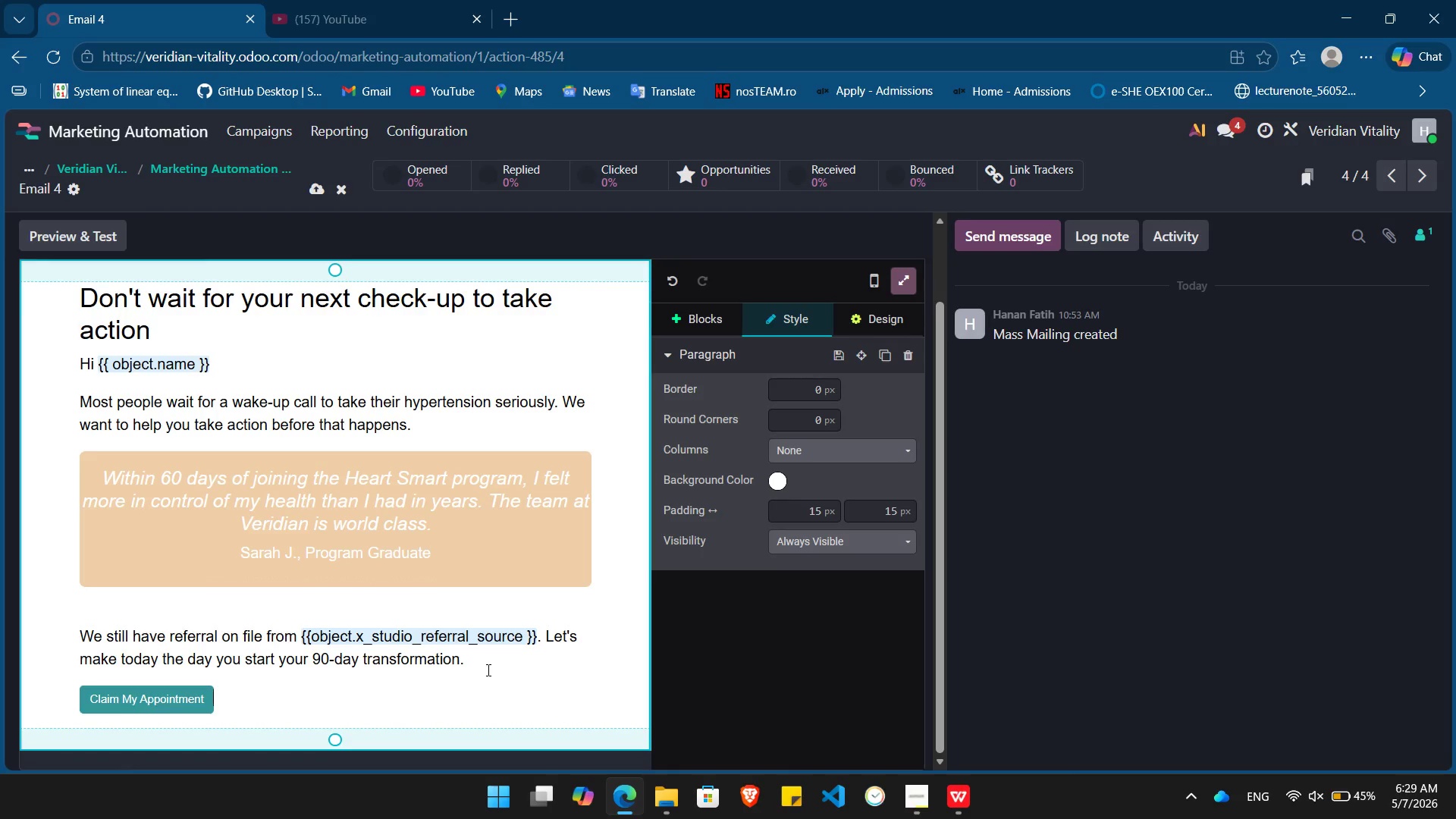 
left_click([475, 508])
 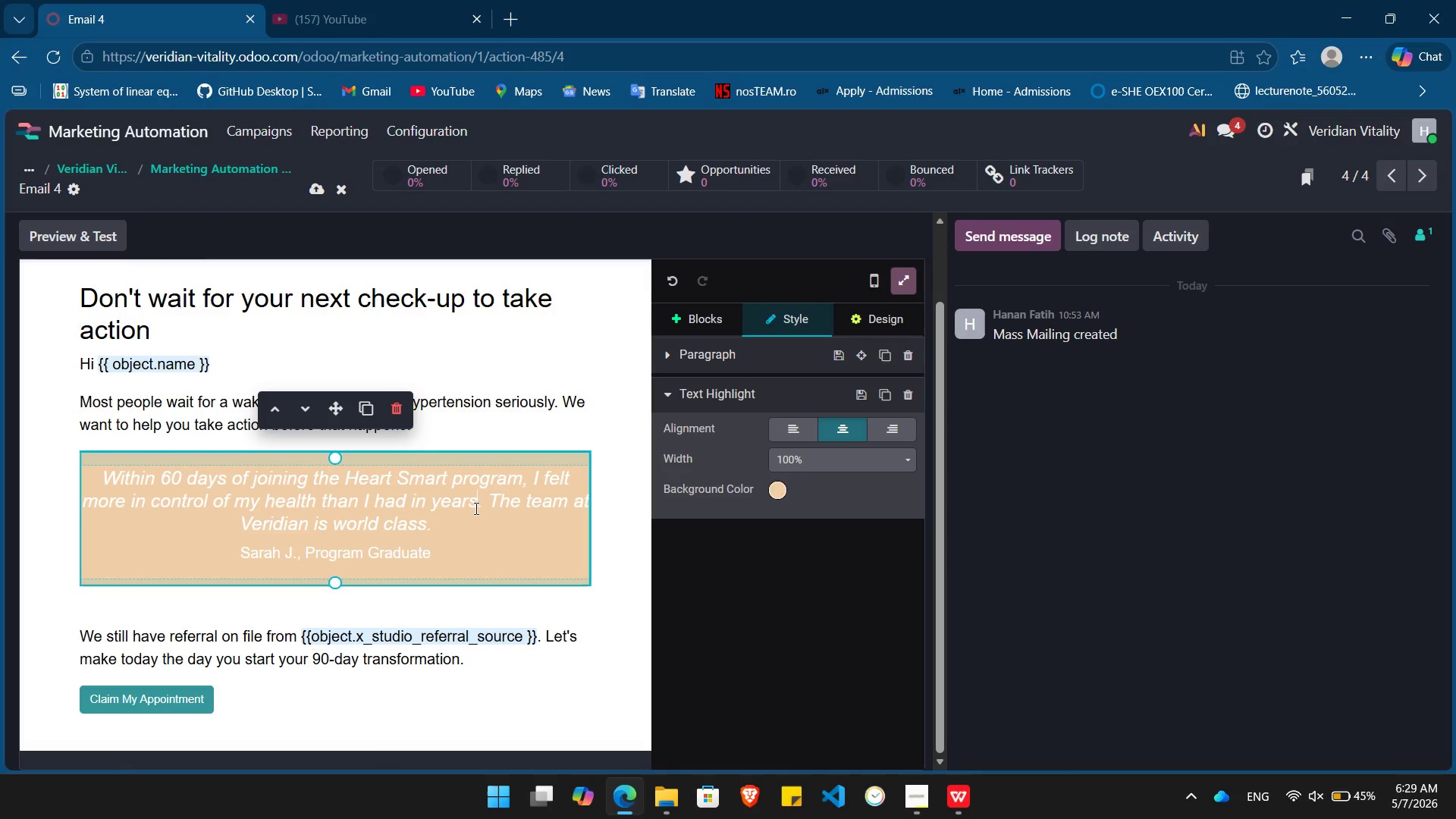 
left_click([475, 508])
 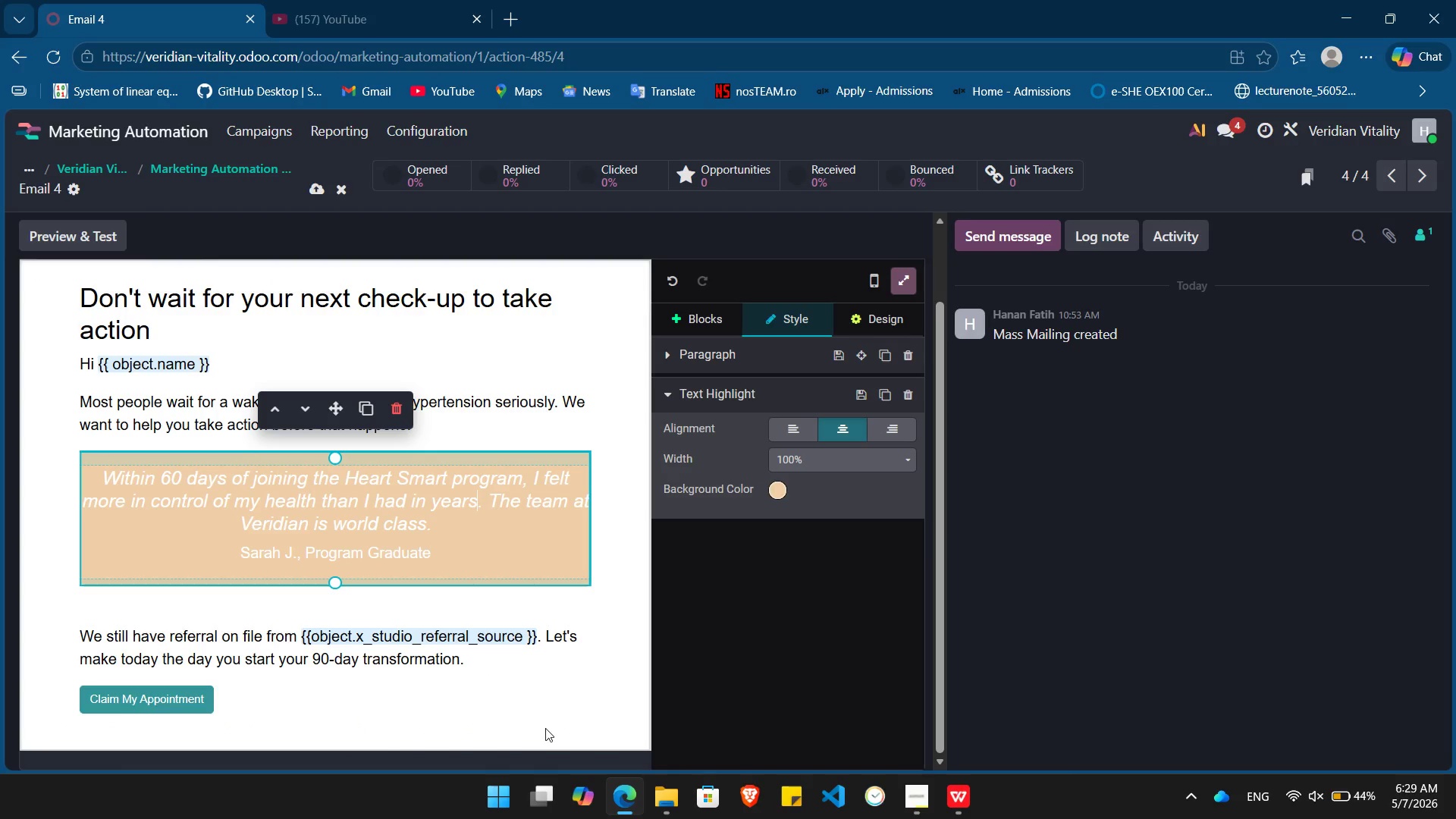 
left_click([545, 728])
 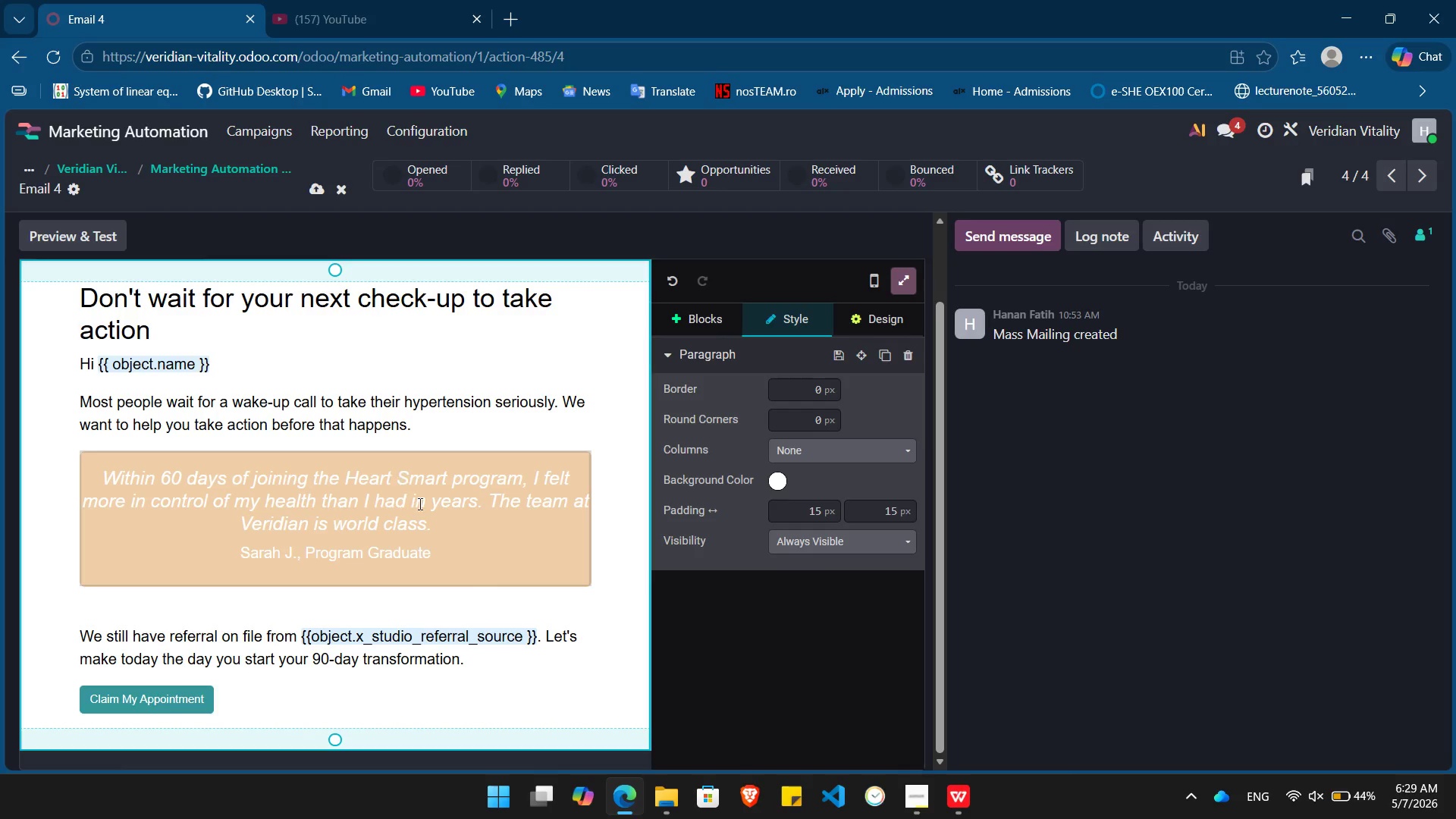 
wait(9.81)
 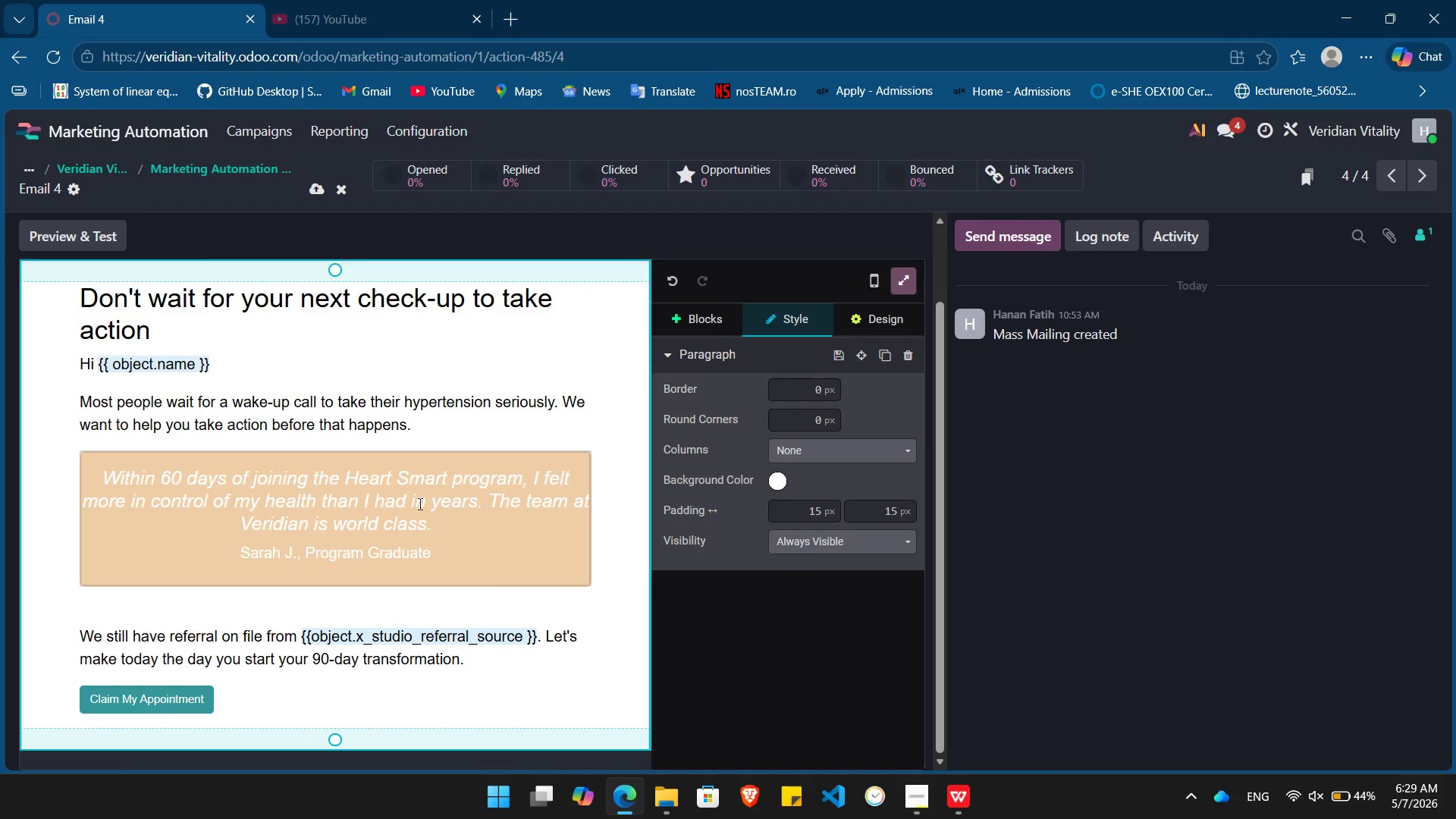 
left_click([231, 168])
 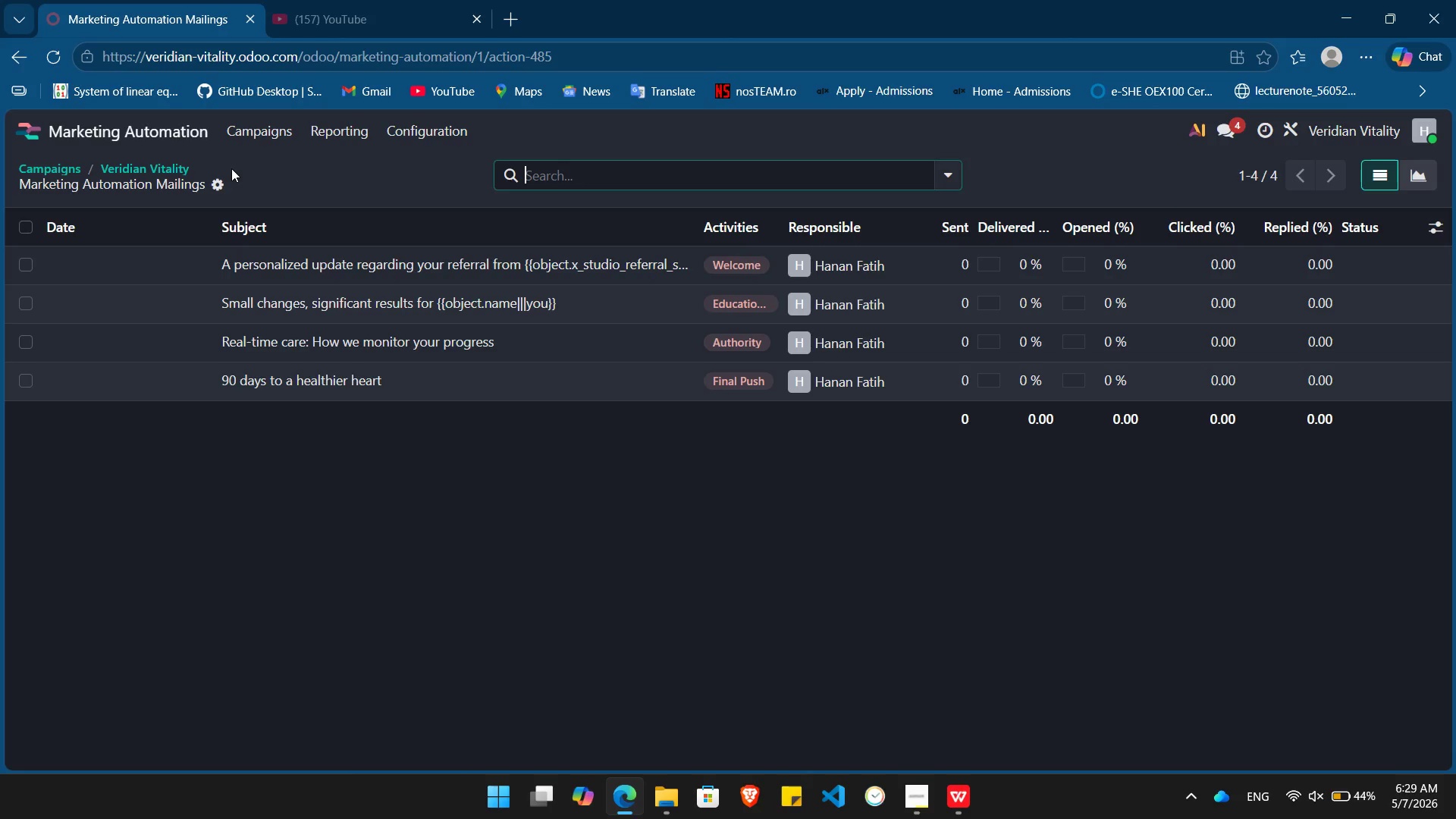 
wait(8.38)
 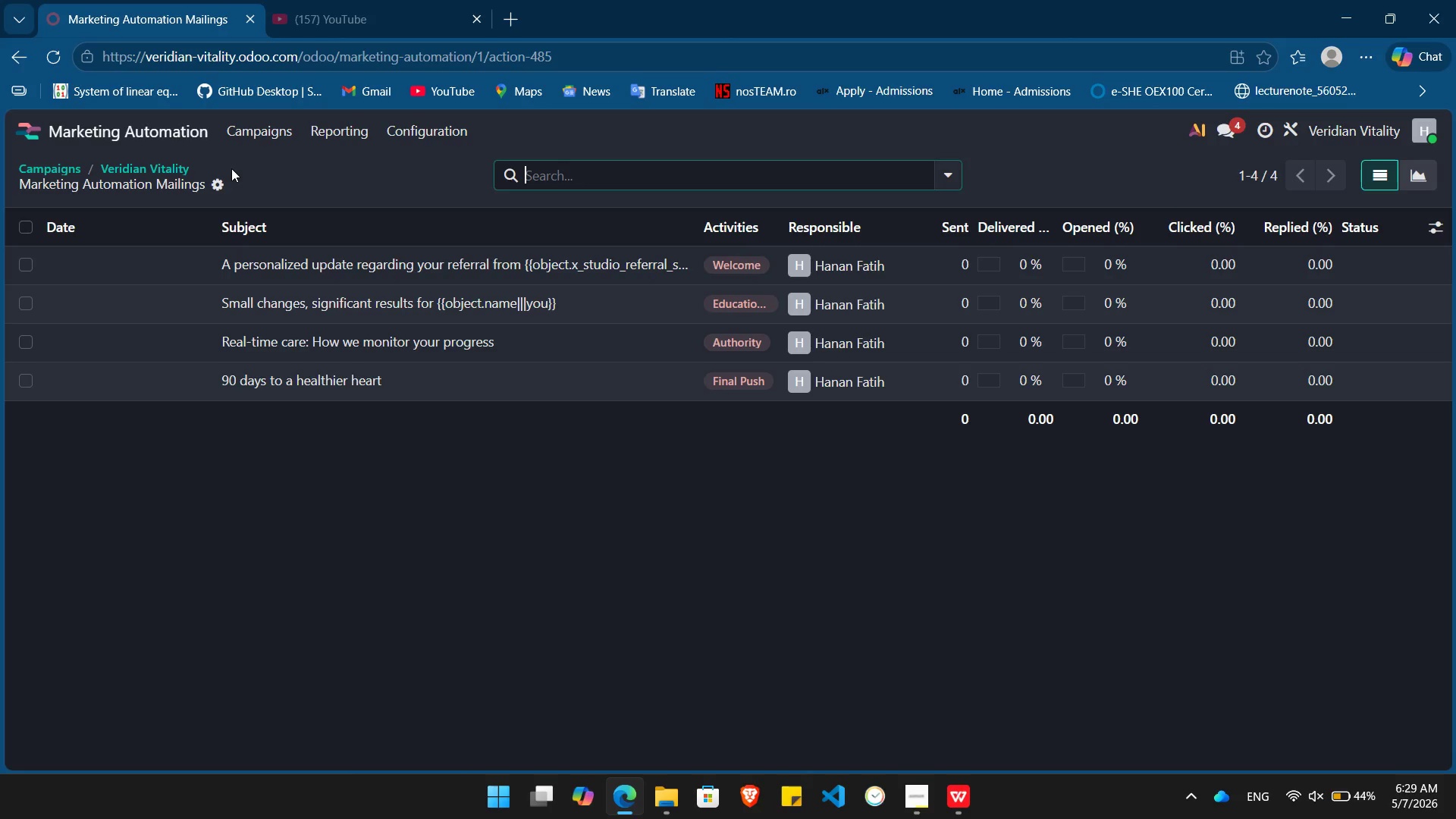 
left_click([929, 792])